 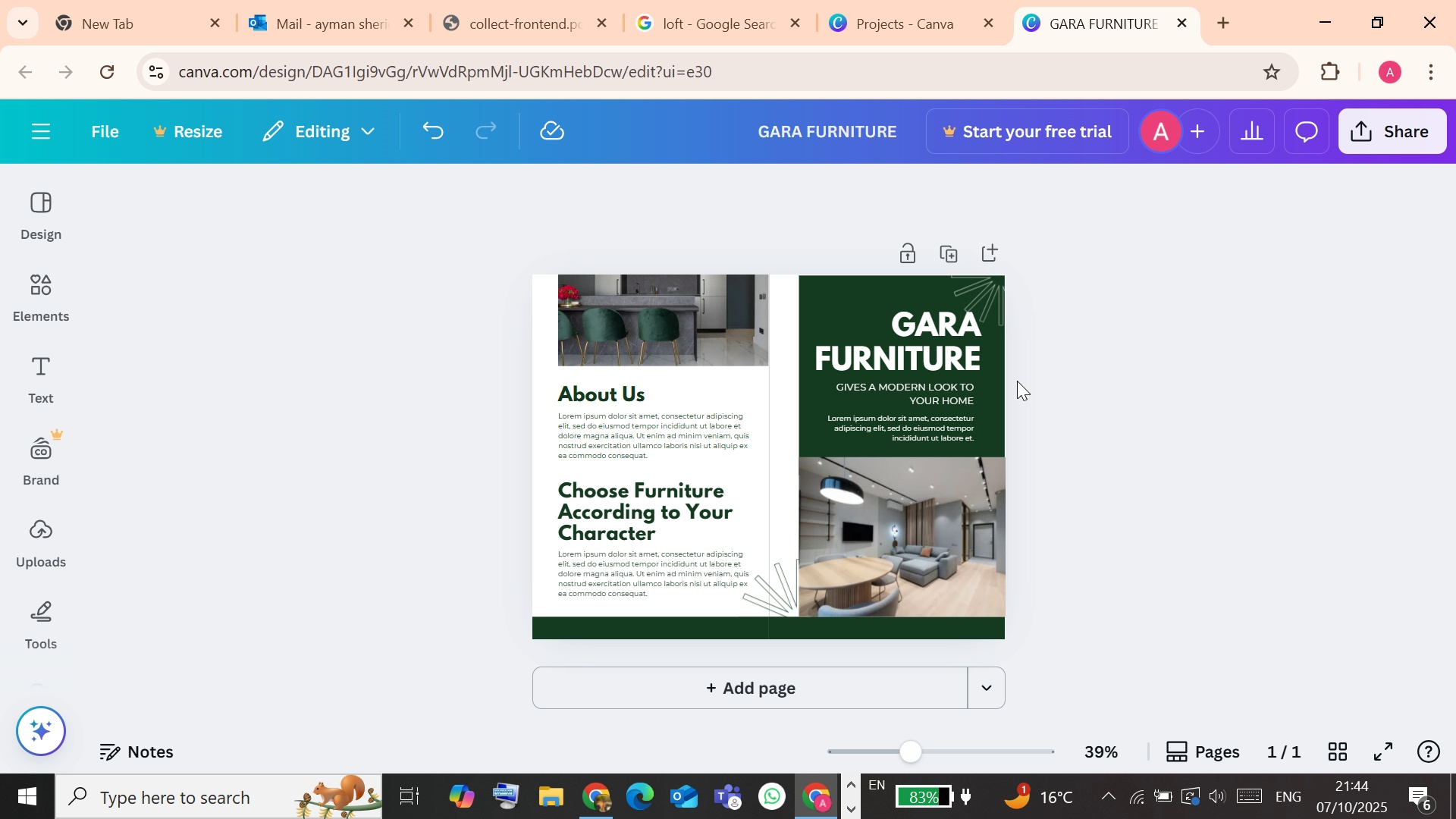 
left_click([850, 303])
 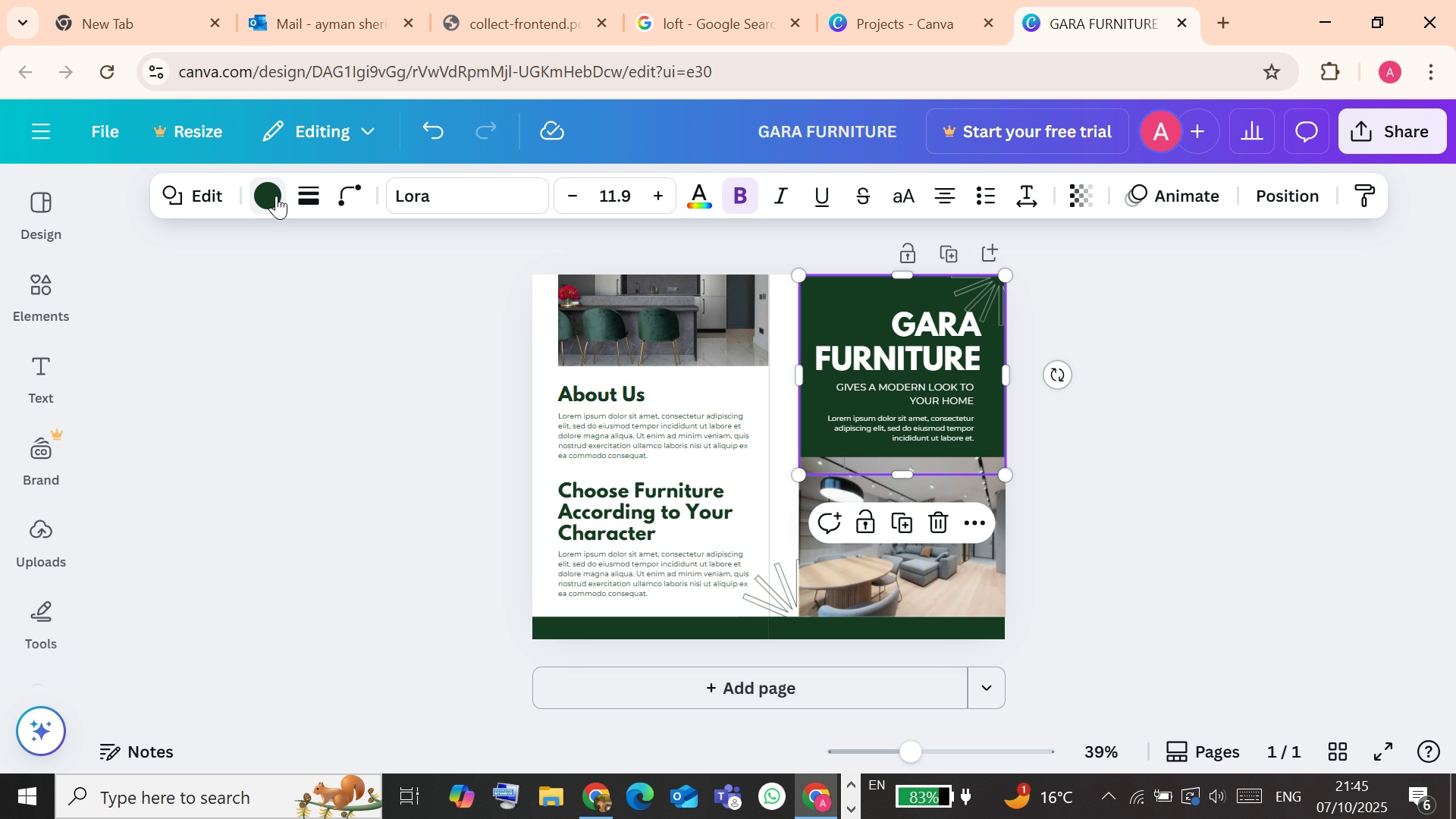 
left_click([275, 195])
 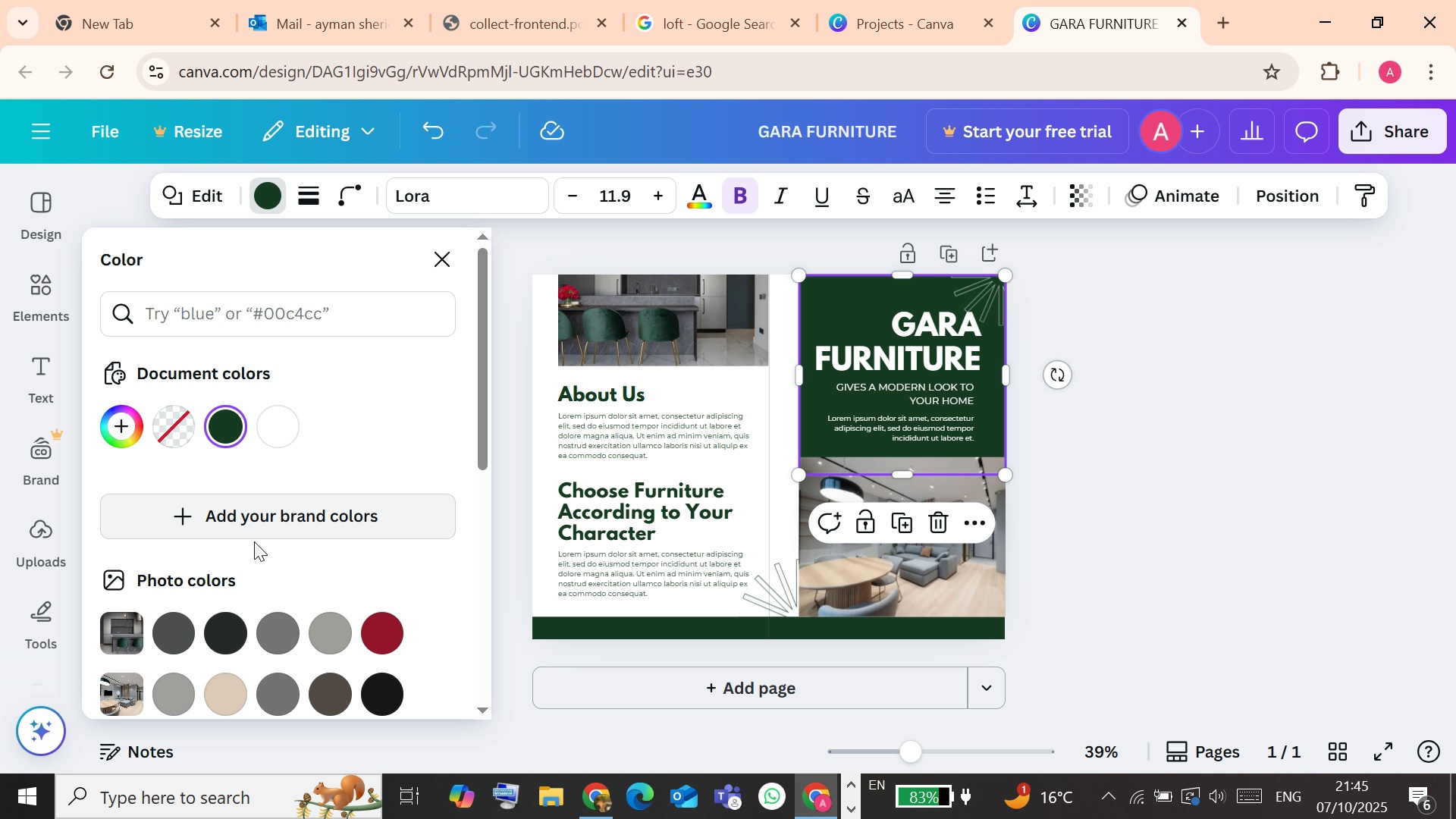 
scroll: coordinate [303, 633], scroll_direction: down, amount: 5.0
 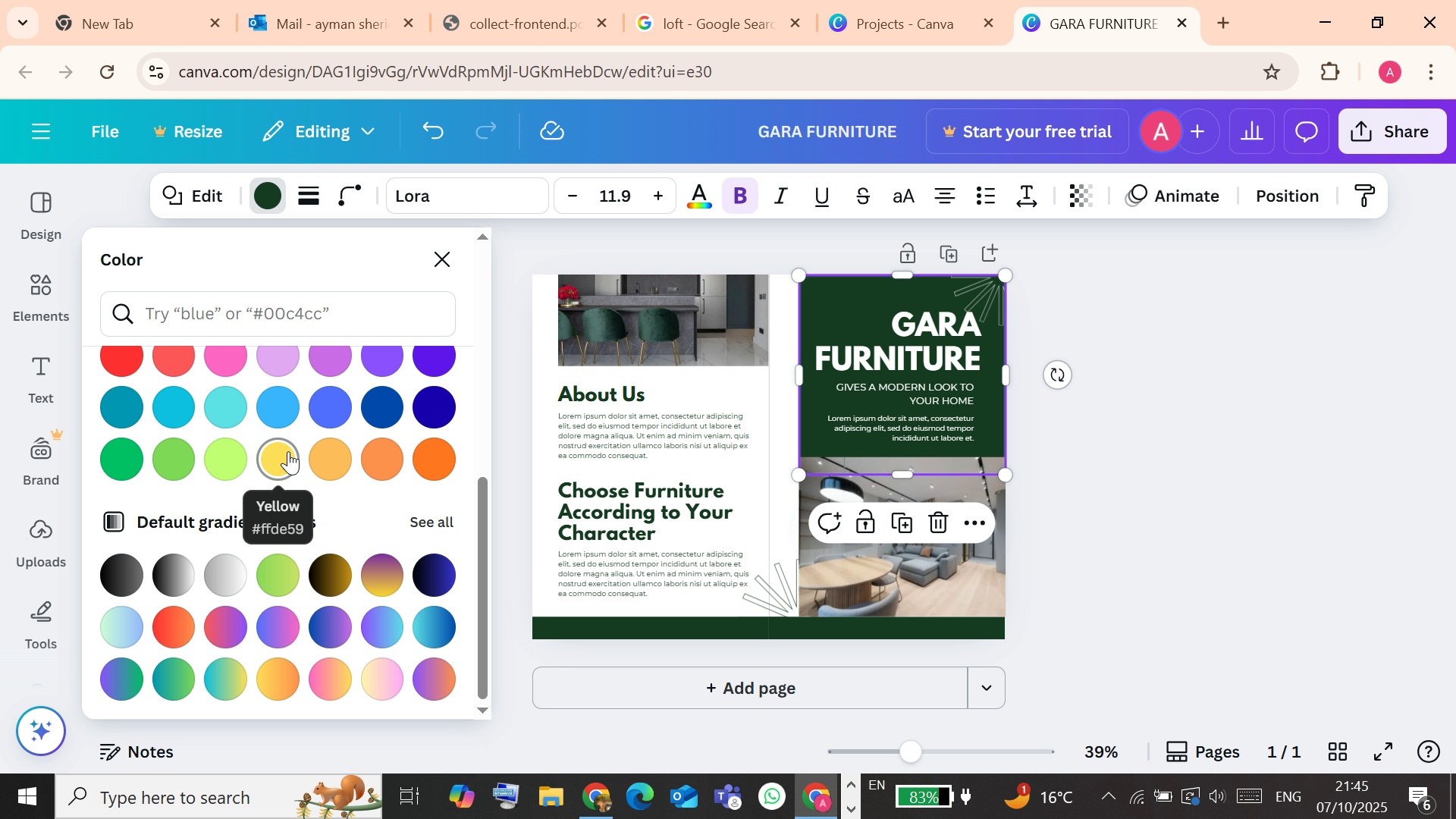 
left_click([288, 451])
 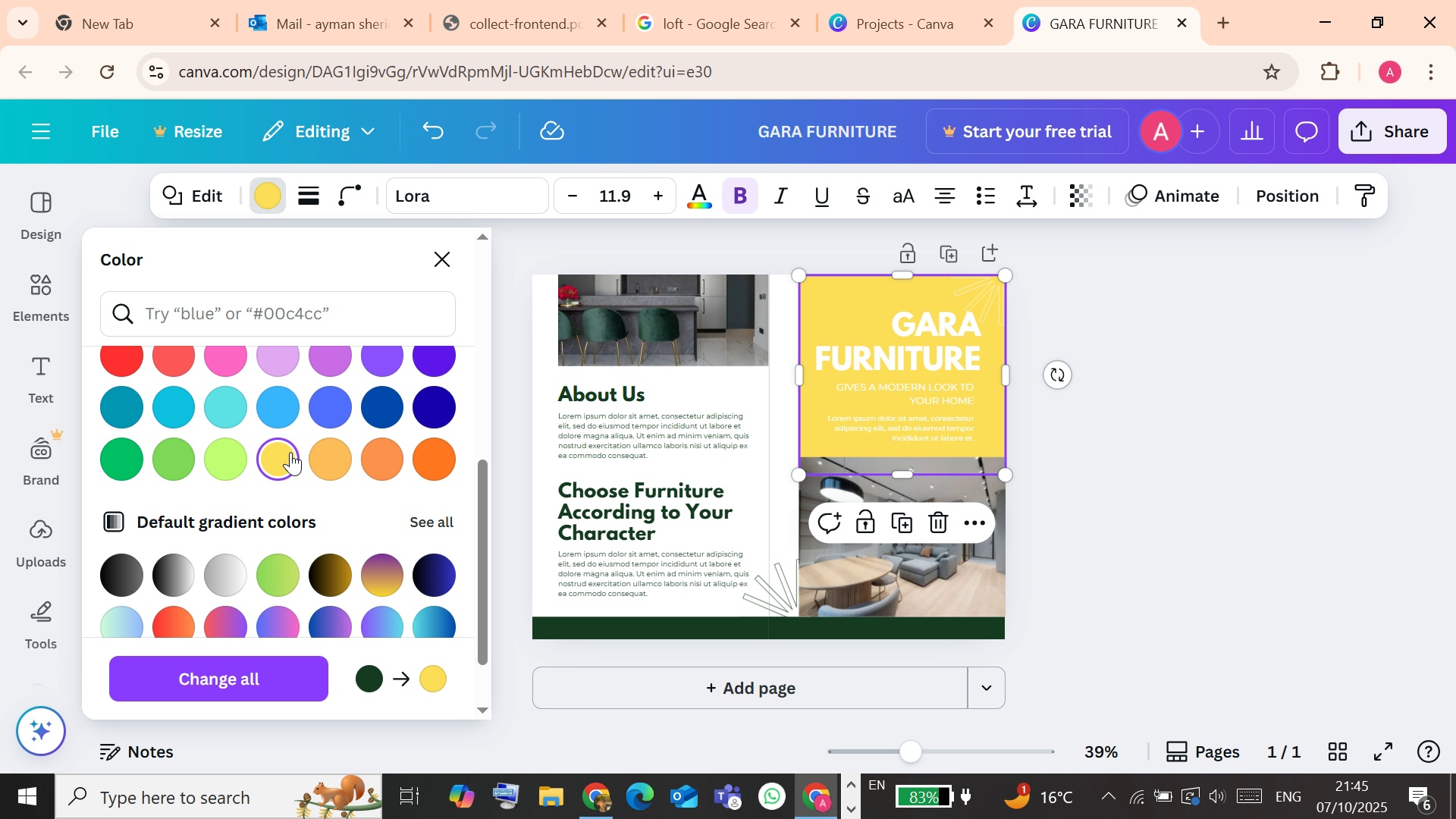 
scroll: coordinate [290, 452], scroll_direction: up, amount: 3.0
 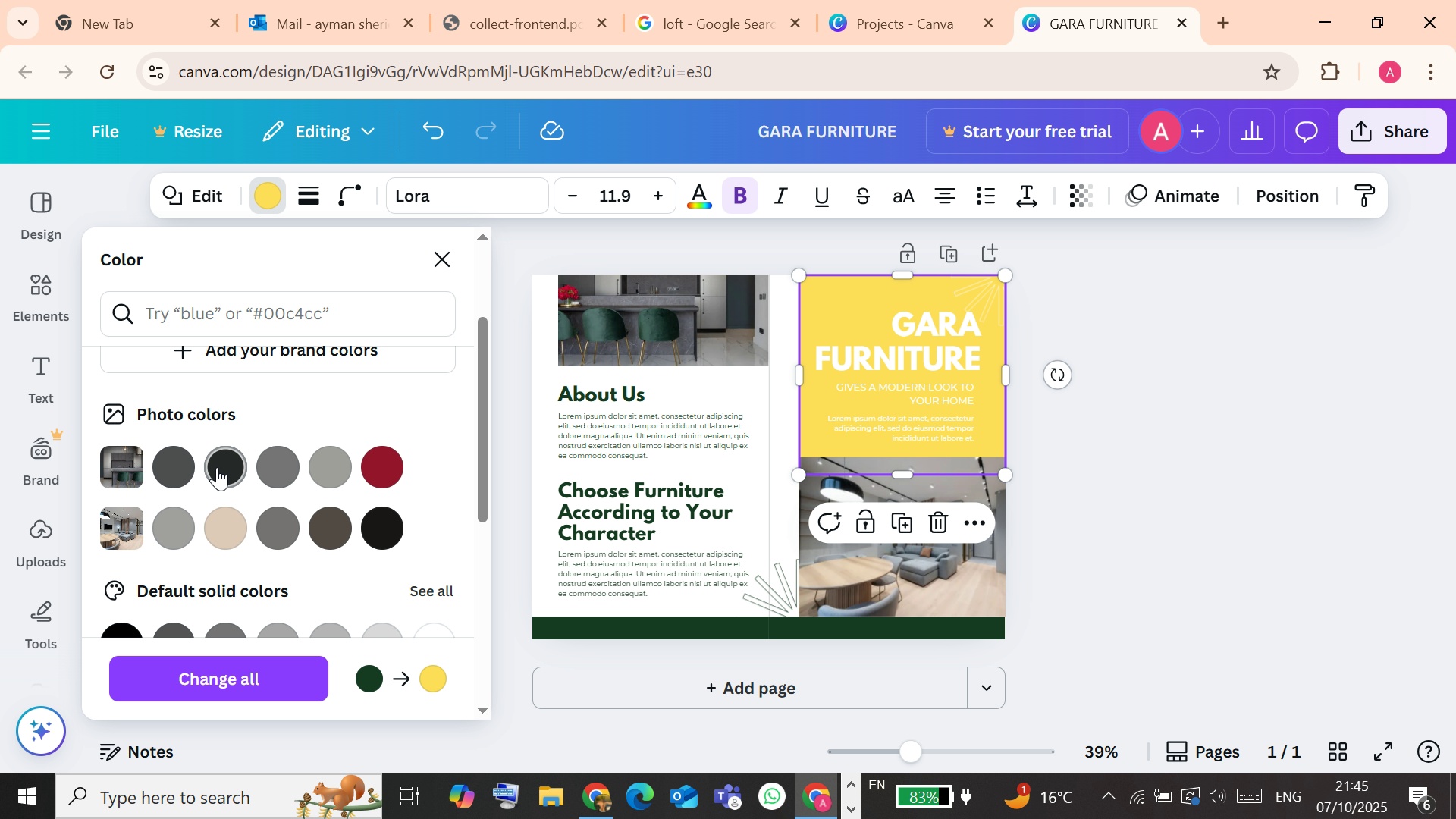 
left_click([215, 466])
 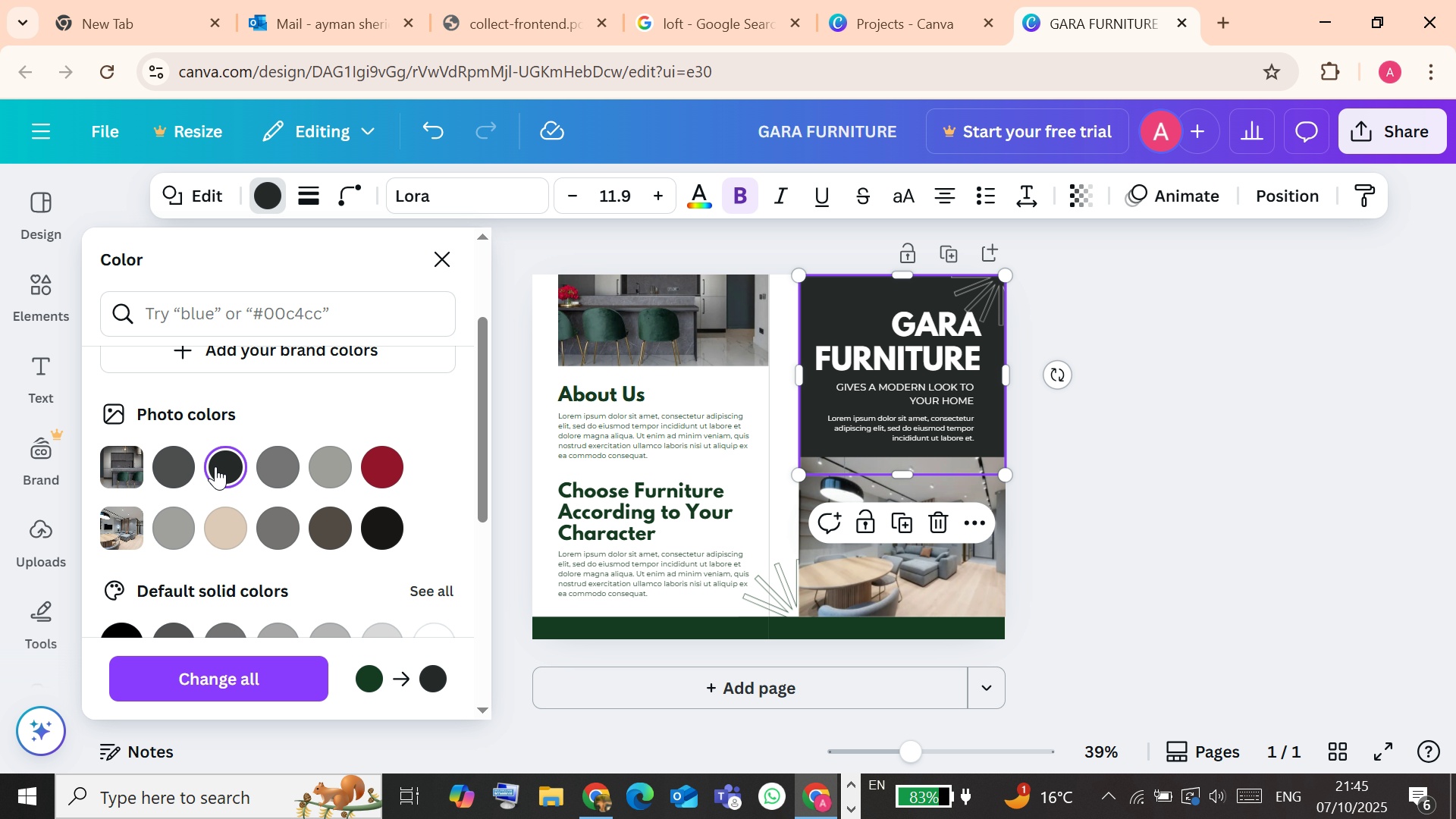 
scroll: coordinate [276, 481], scroll_direction: down, amount: 2.0
 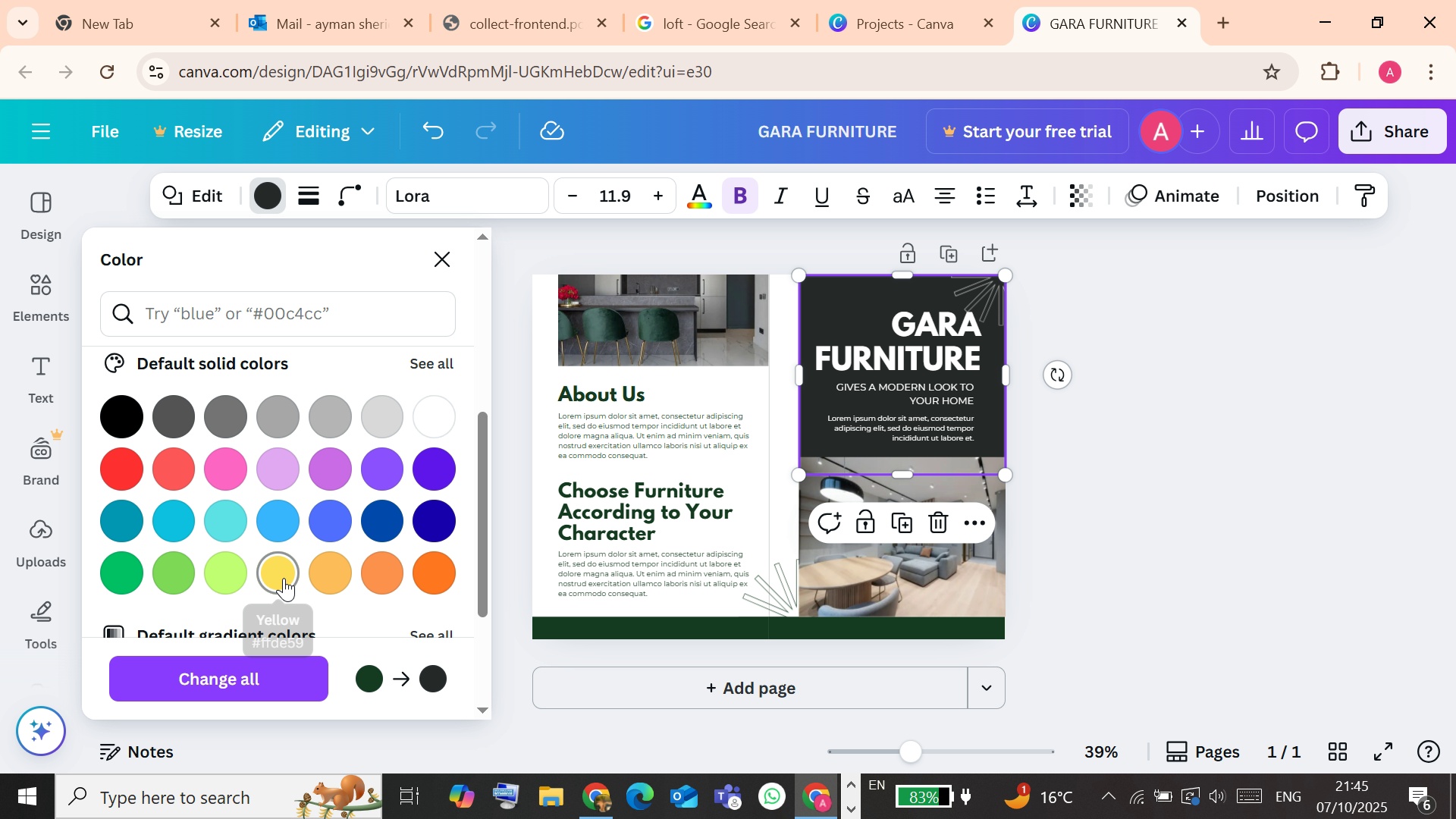 
left_click([284, 578])
 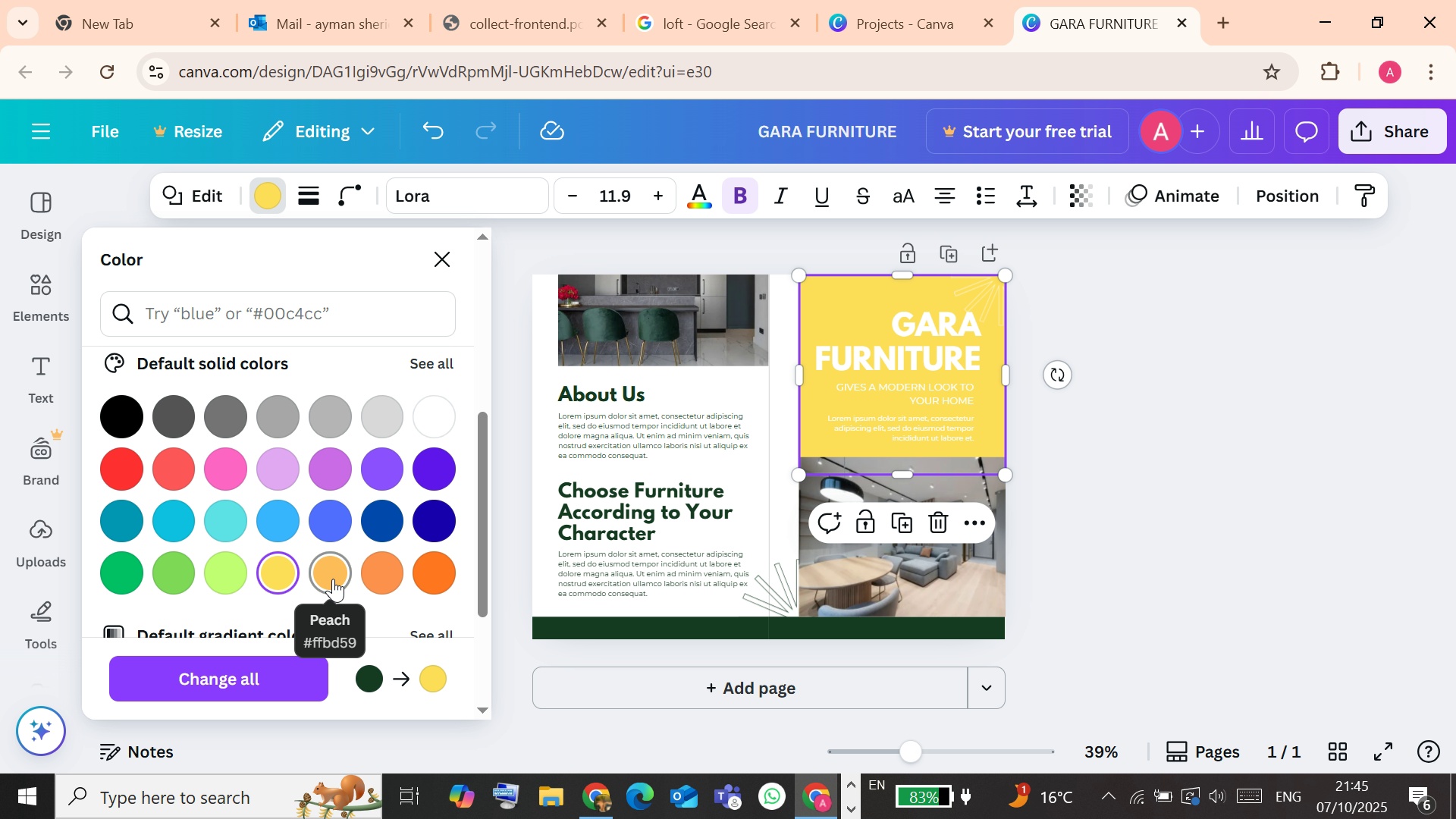 
left_click([333, 579])
 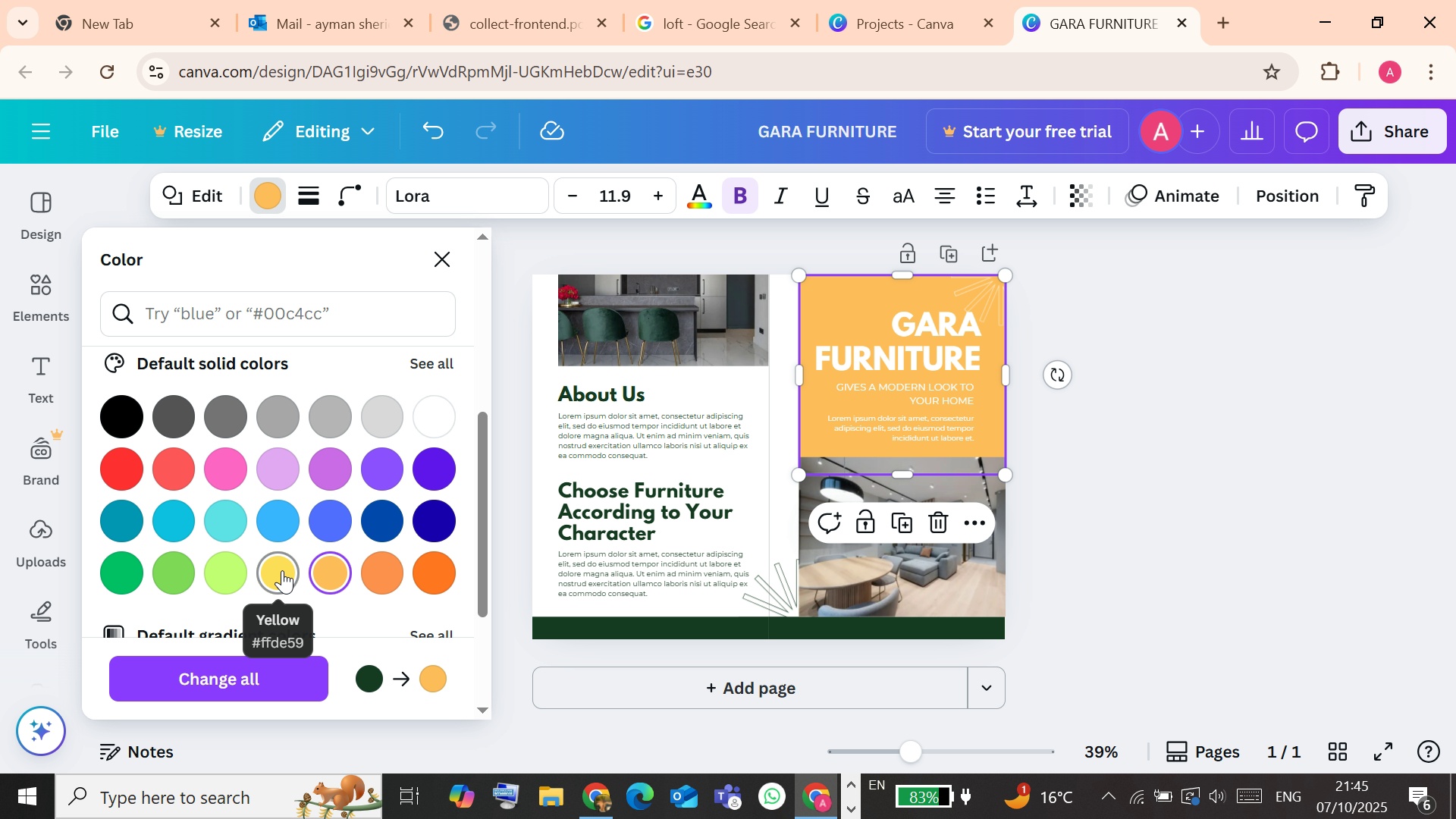 
left_click([282, 570])
 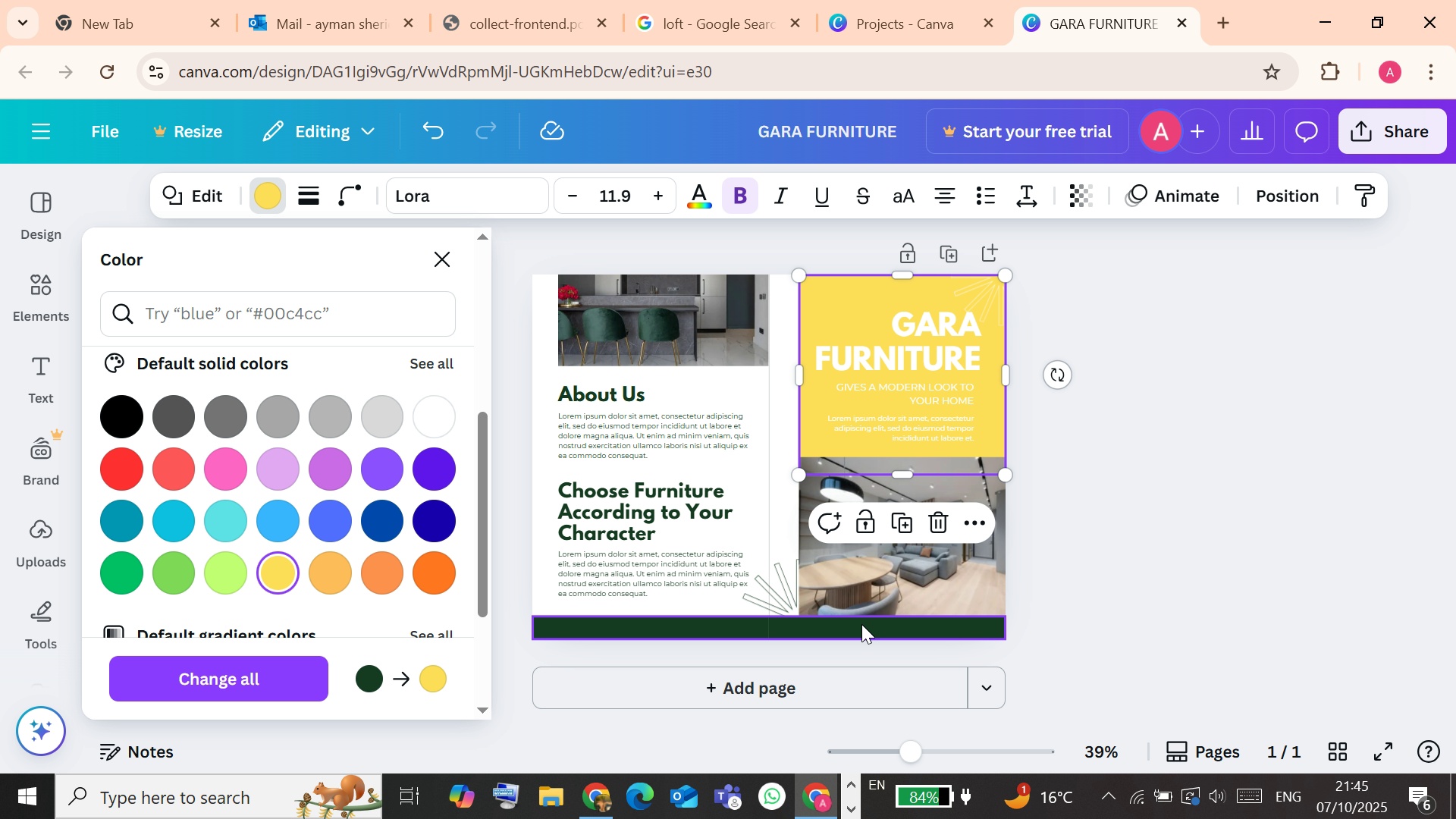 
left_click([861, 624])
 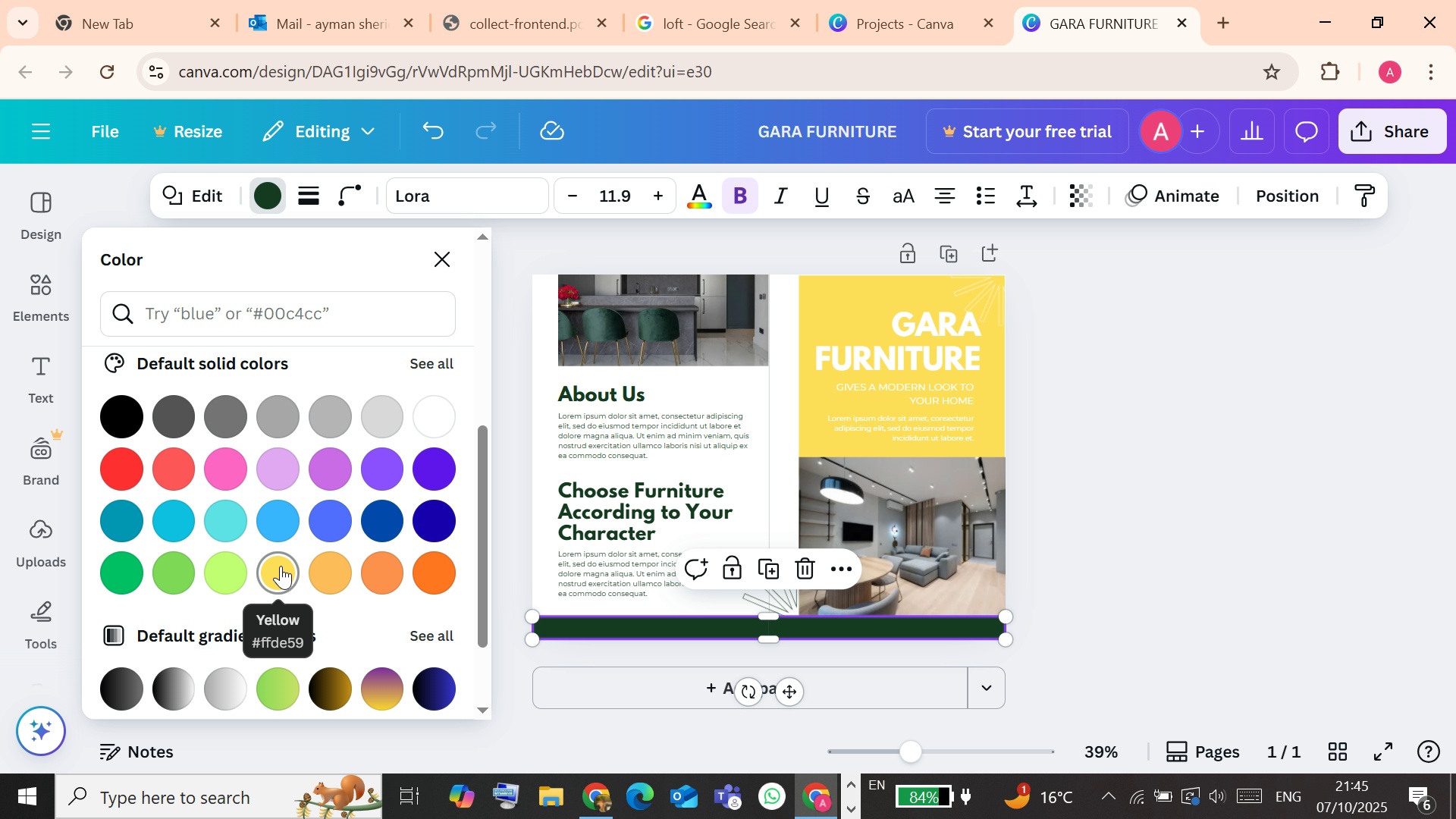 
left_click([281, 566])
 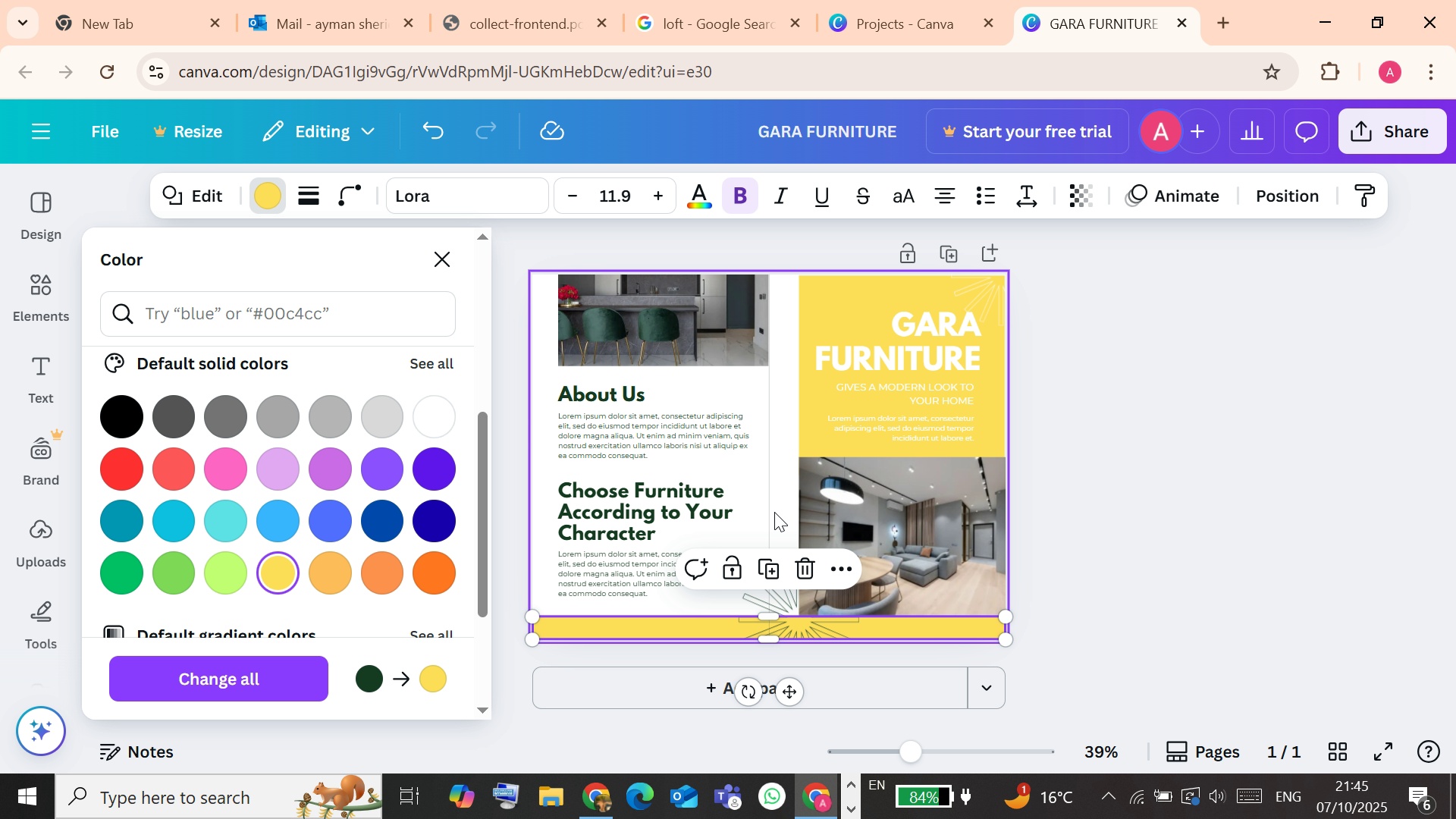 
scroll: coordinate [774, 512], scroll_direction: up, amount: 2.0
 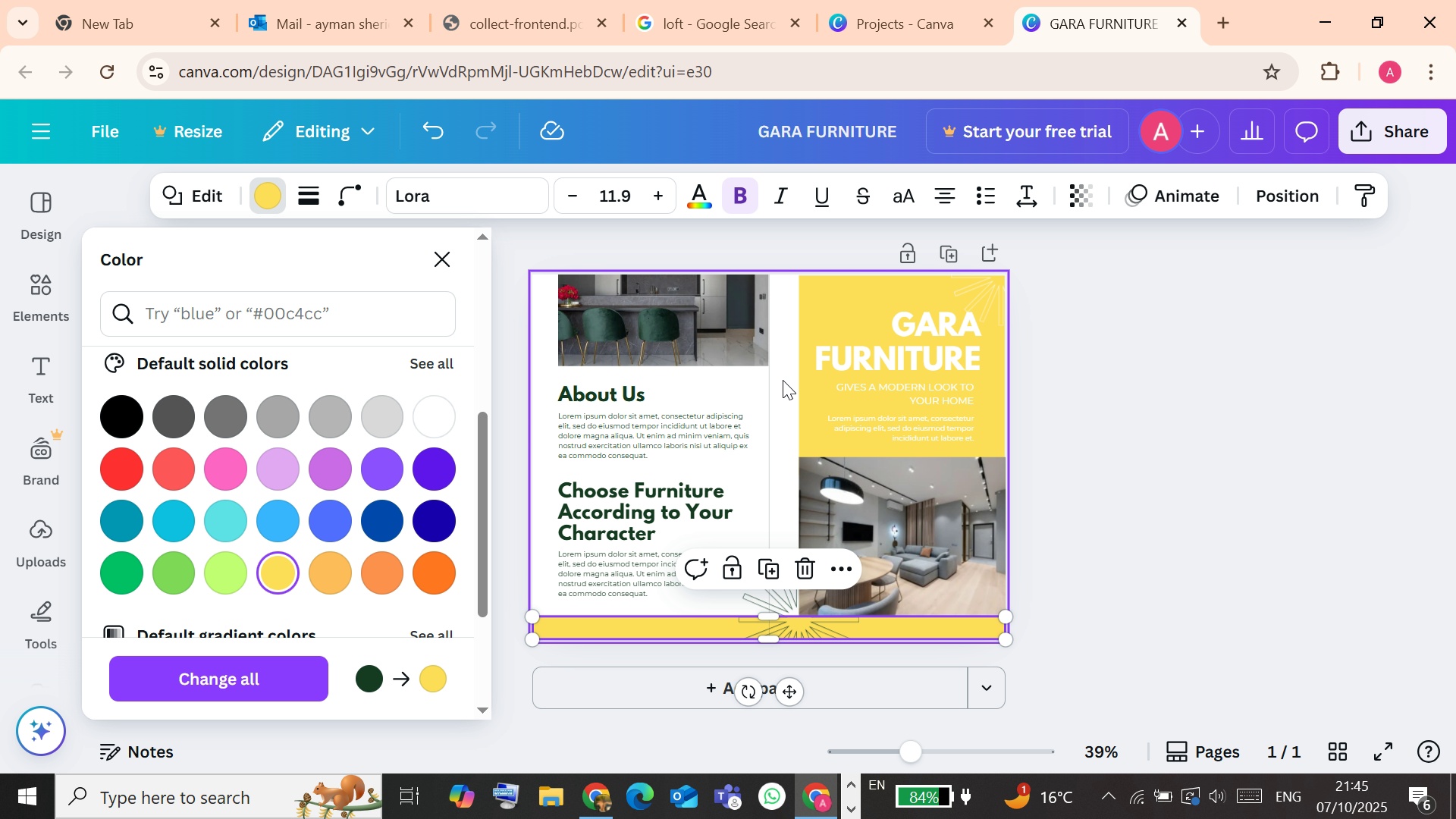 
wait(7.26)
 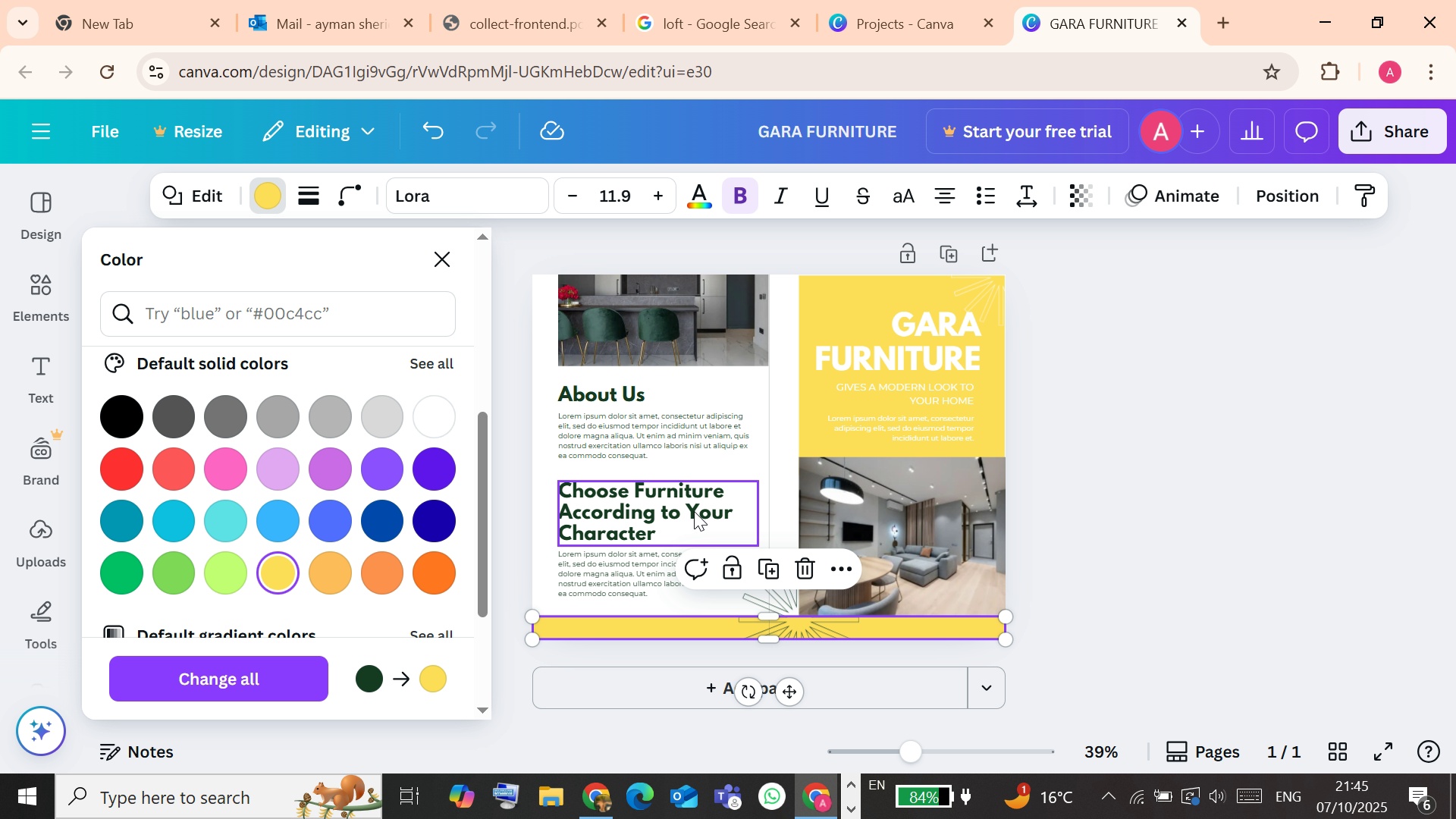 
left_click([783, 397])
 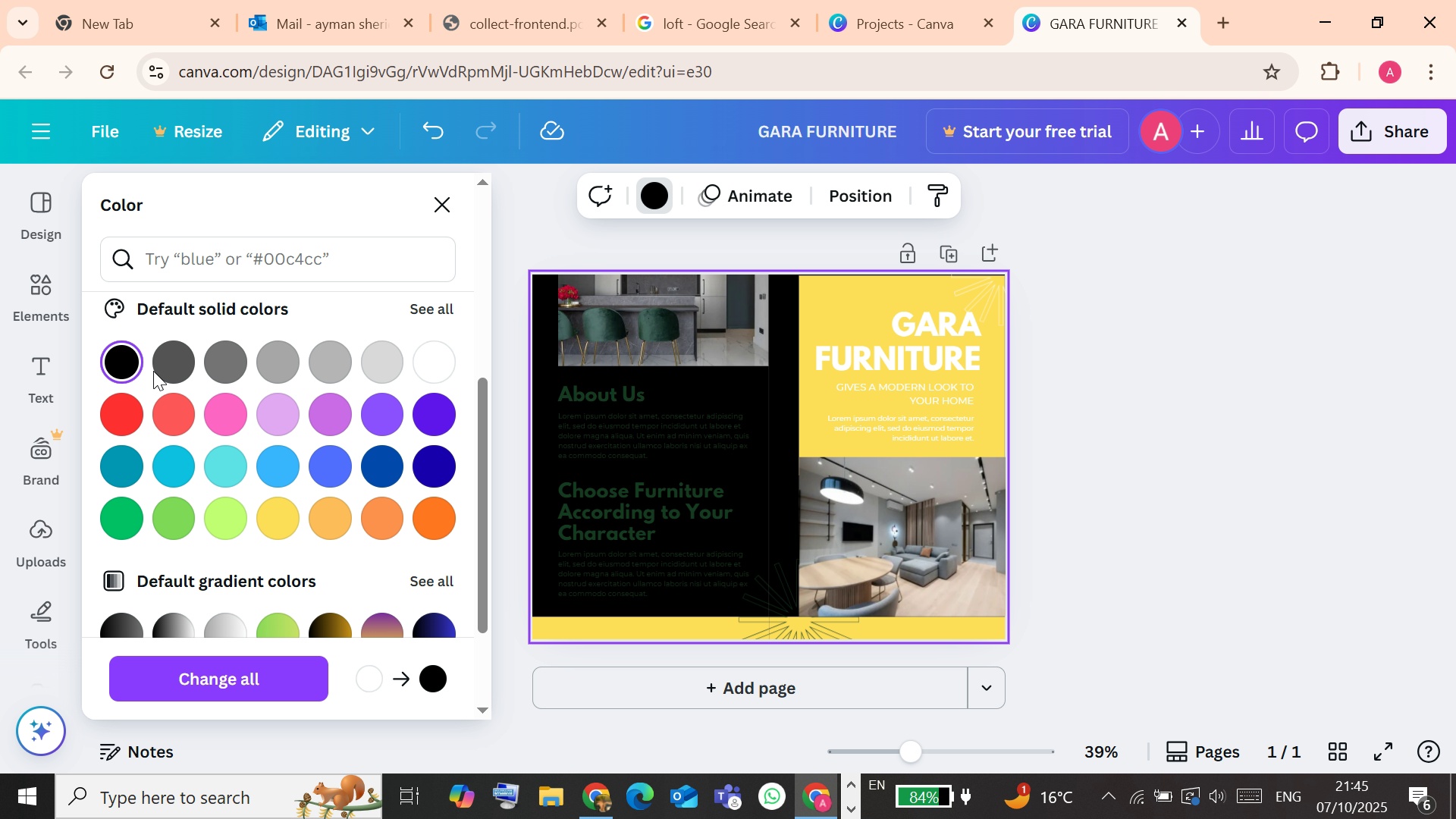 
wait(7.95)
 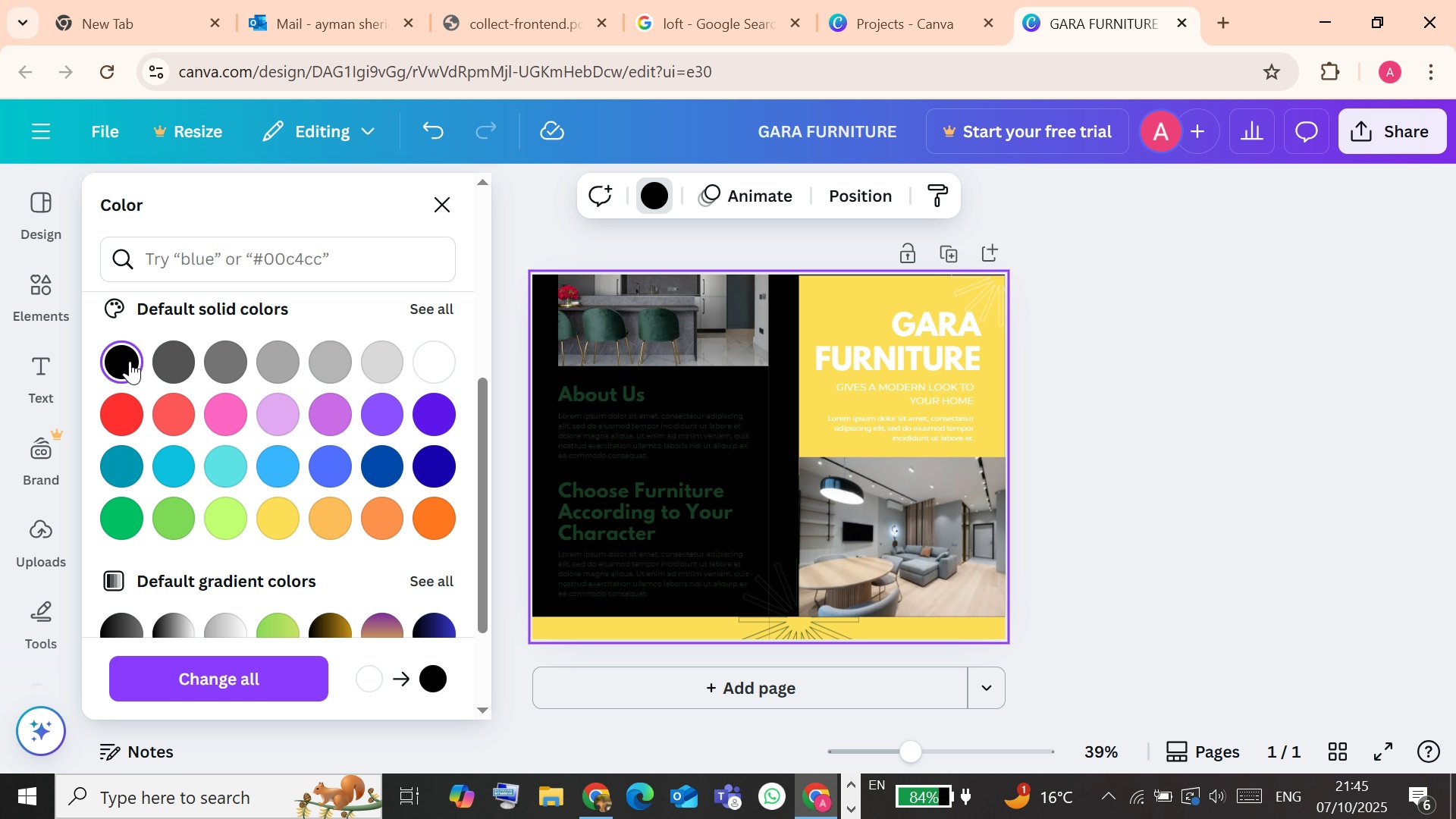 
left_click([617, 393])
 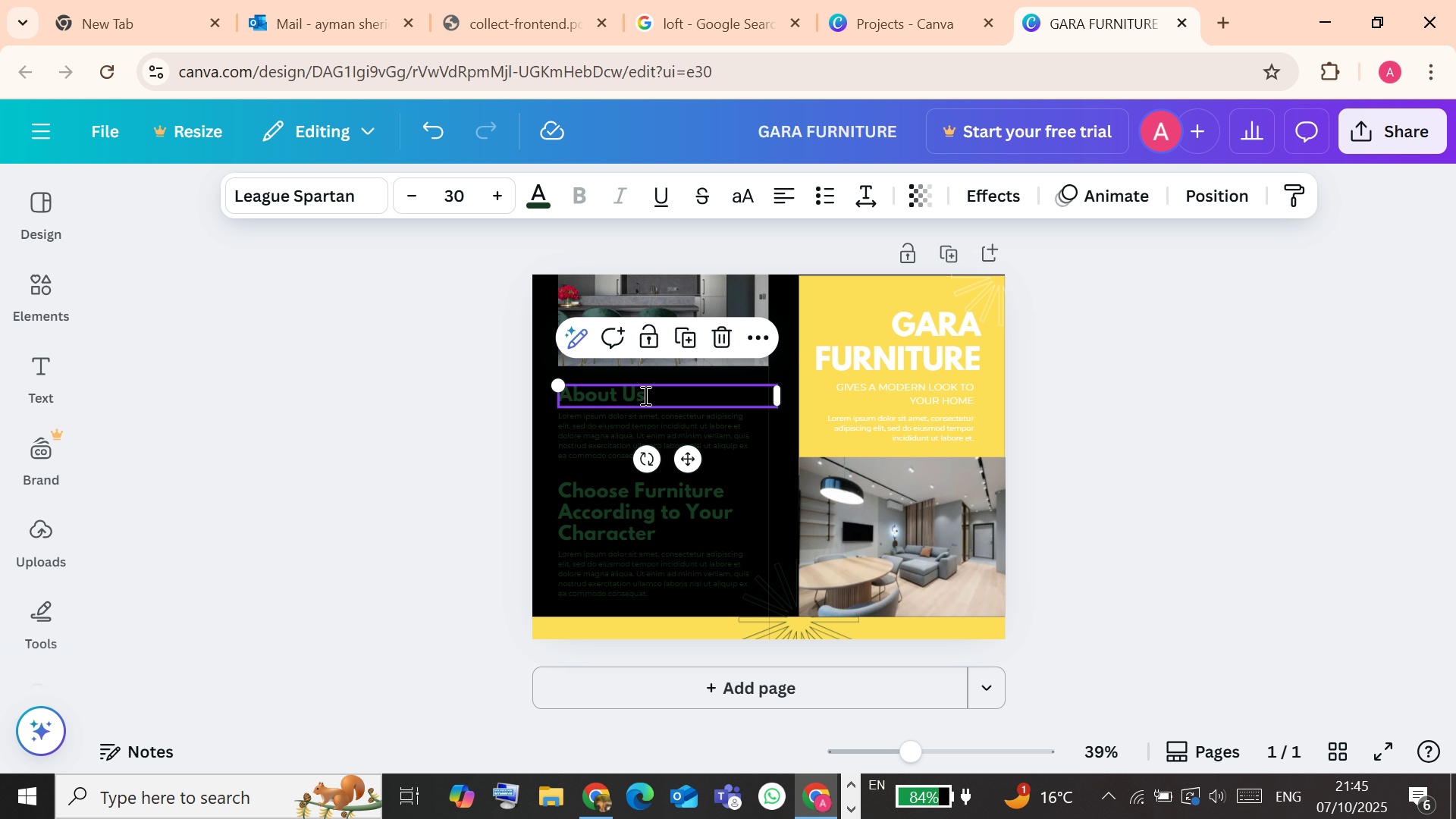 
double_click([644, 395])
 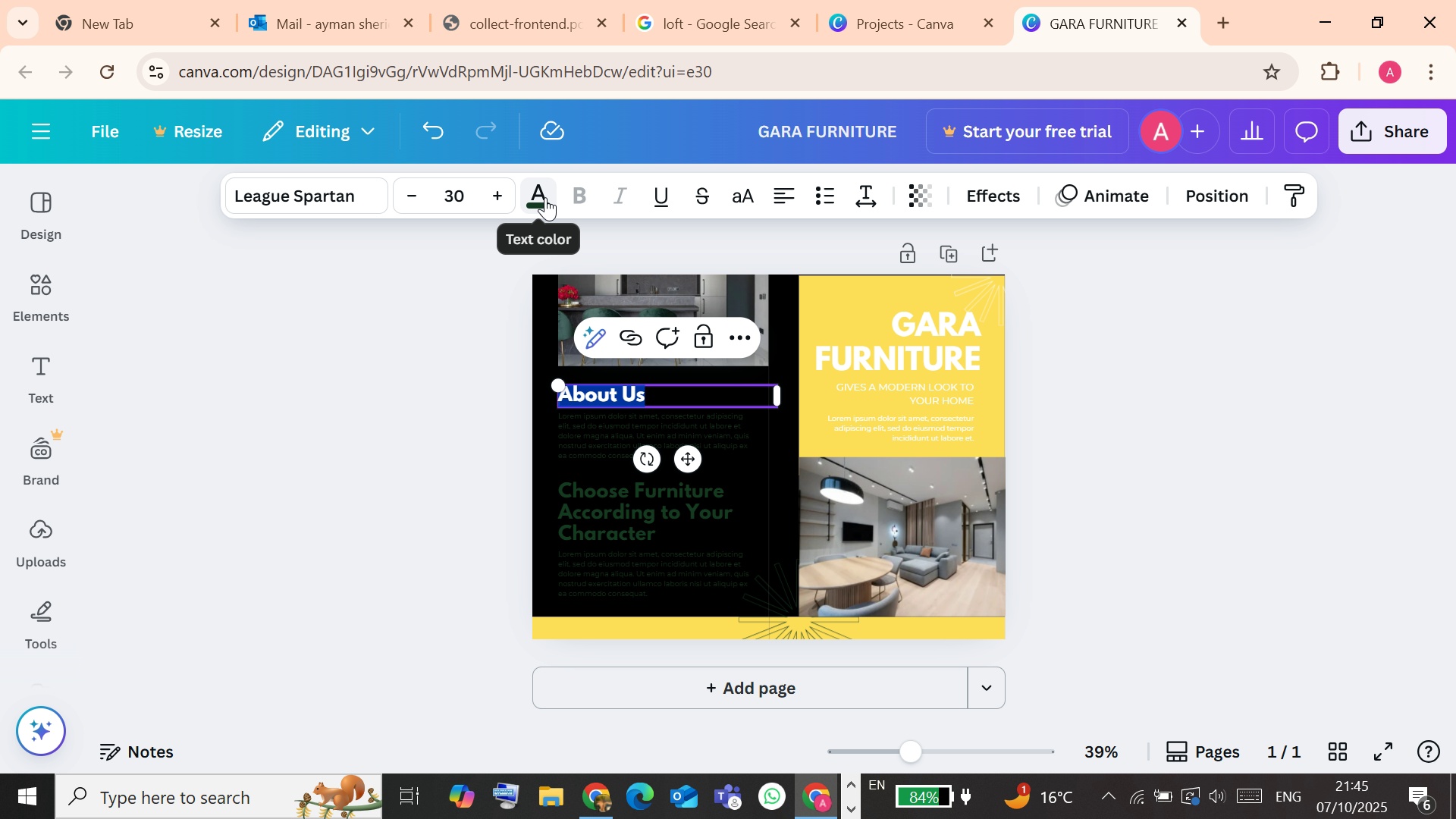 
left_click([545, 197])
 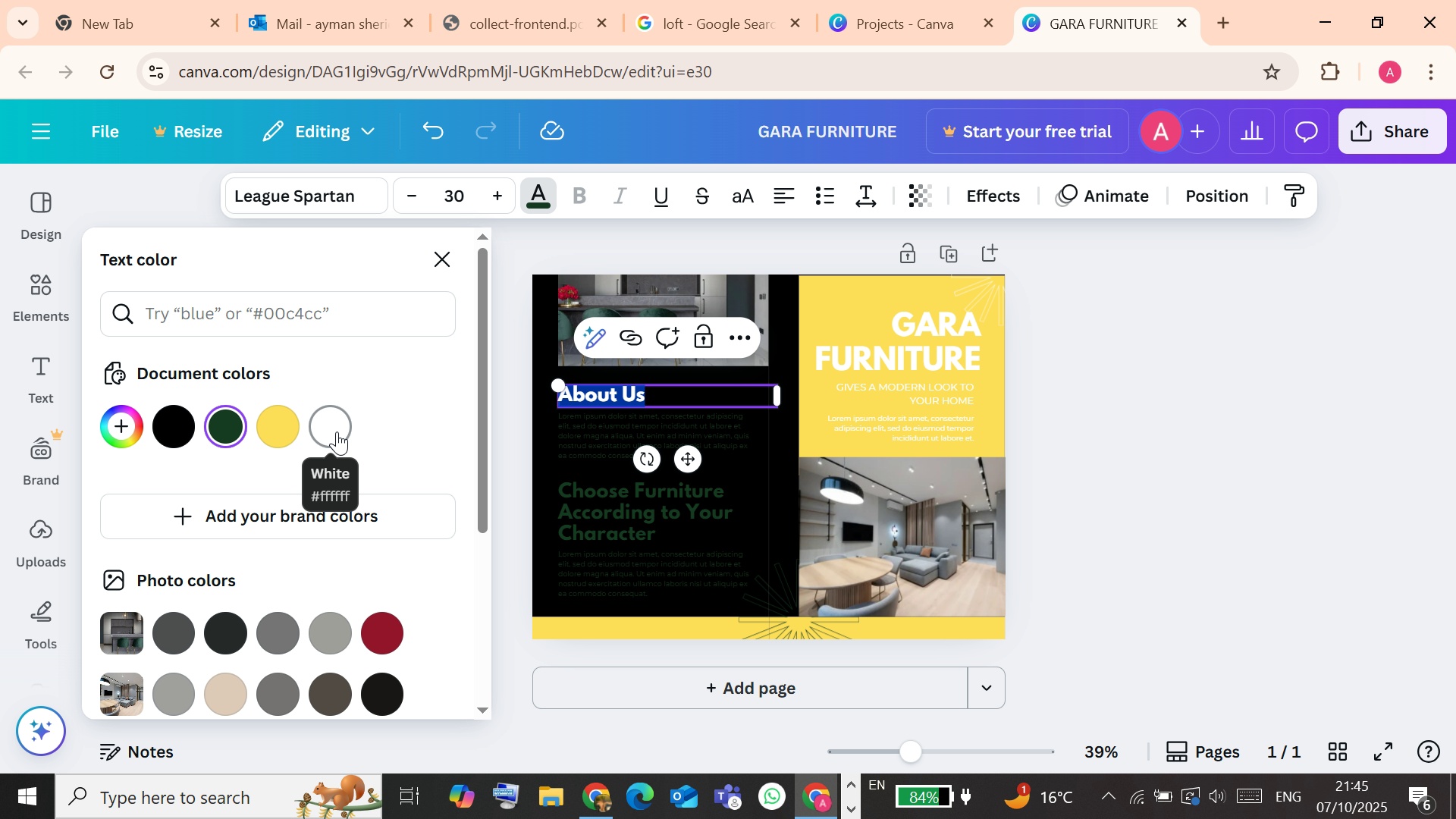 
left_click([337, 431])
 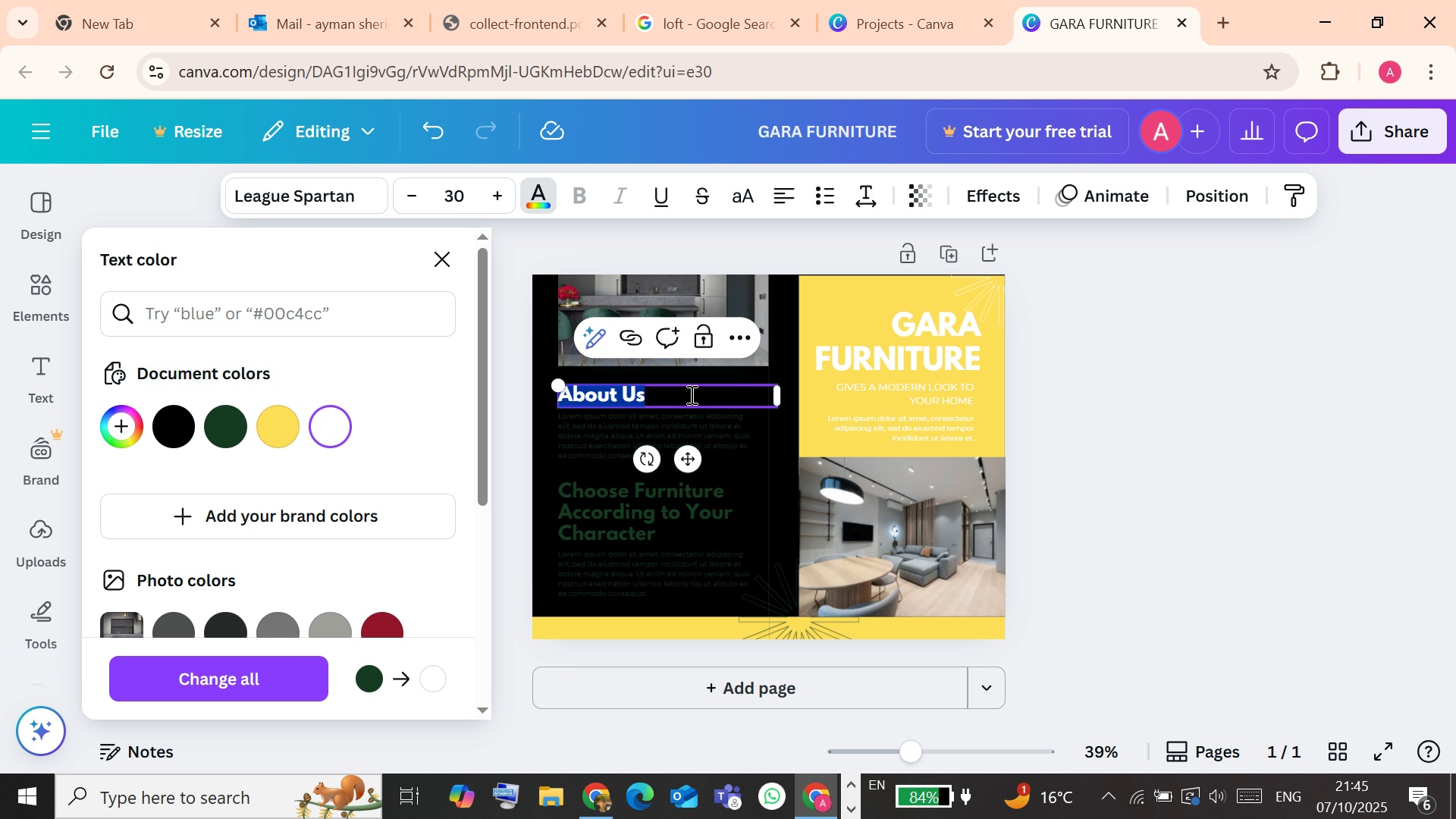 
wait(7.28)
 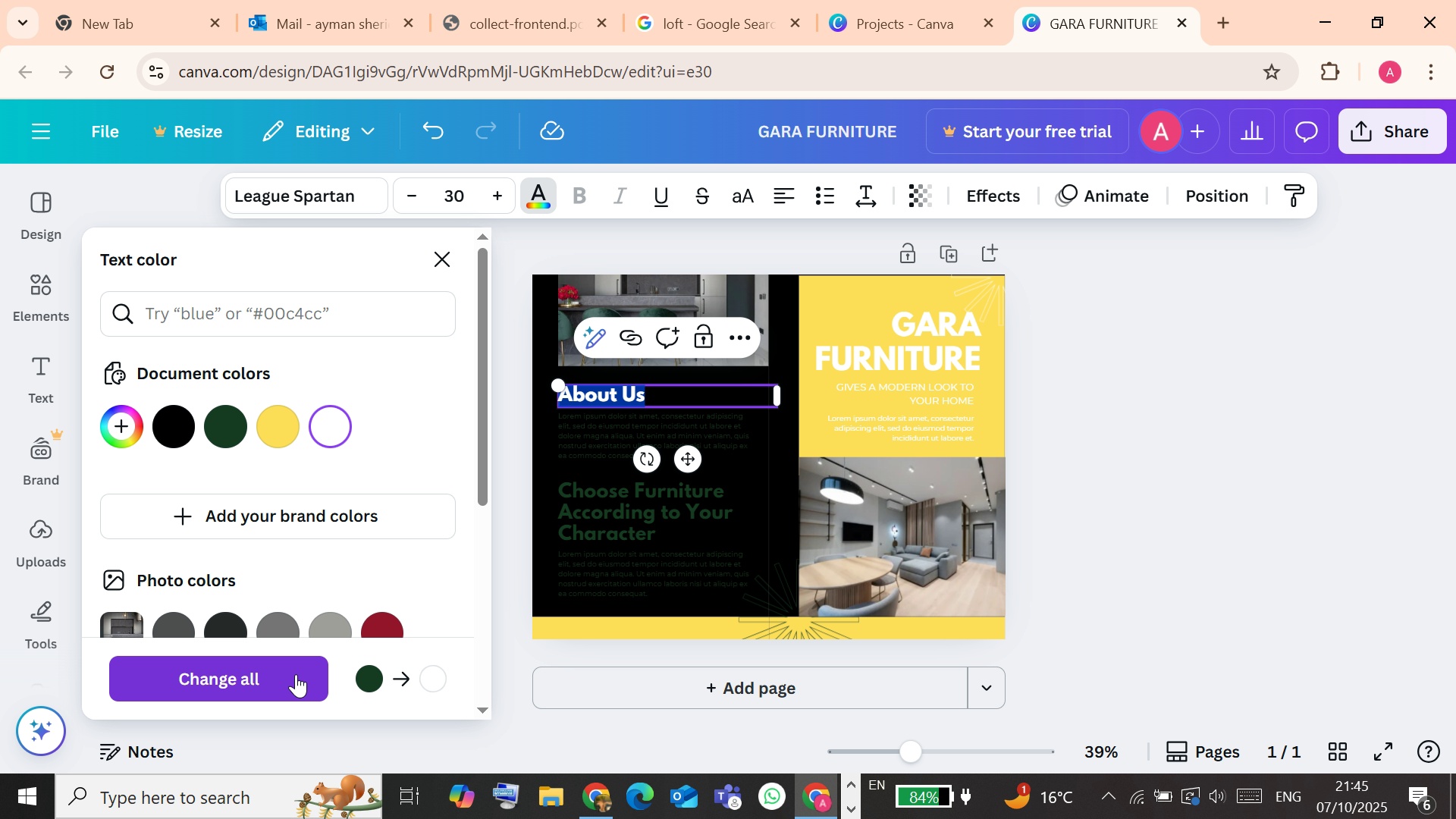 
left_click([285, 673])
 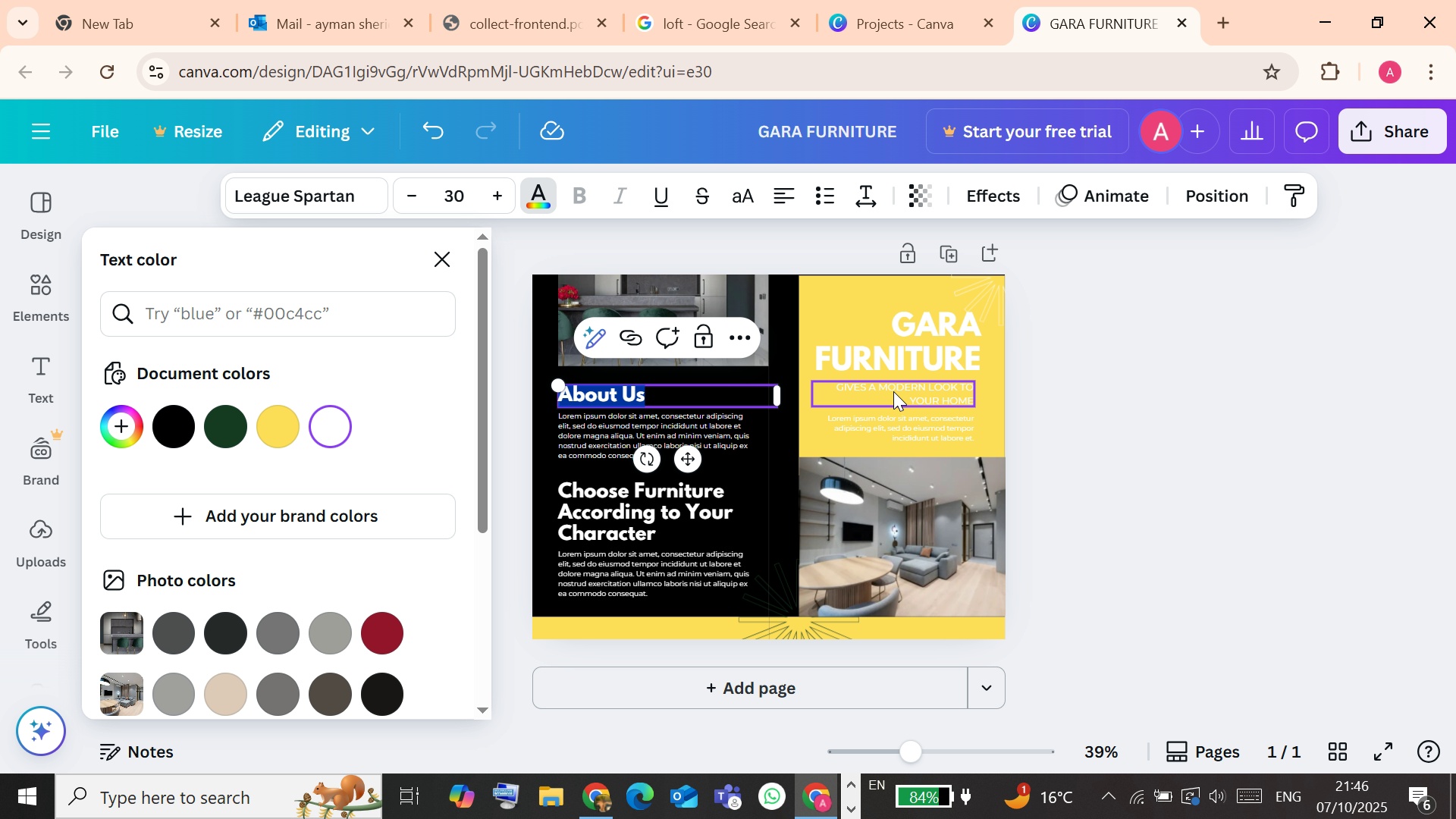 
wait(5.82)
 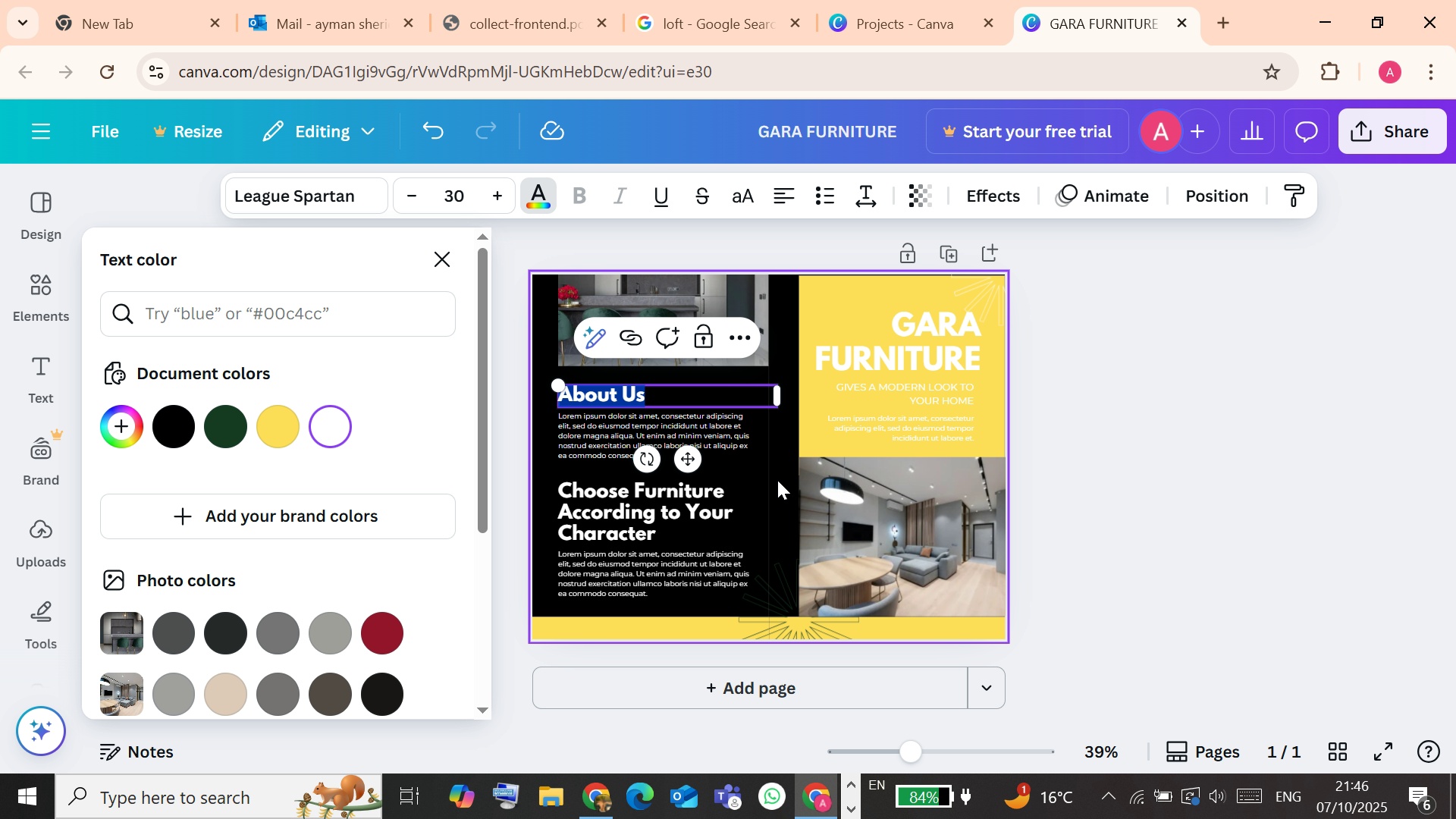 
left_click([927, 361])
 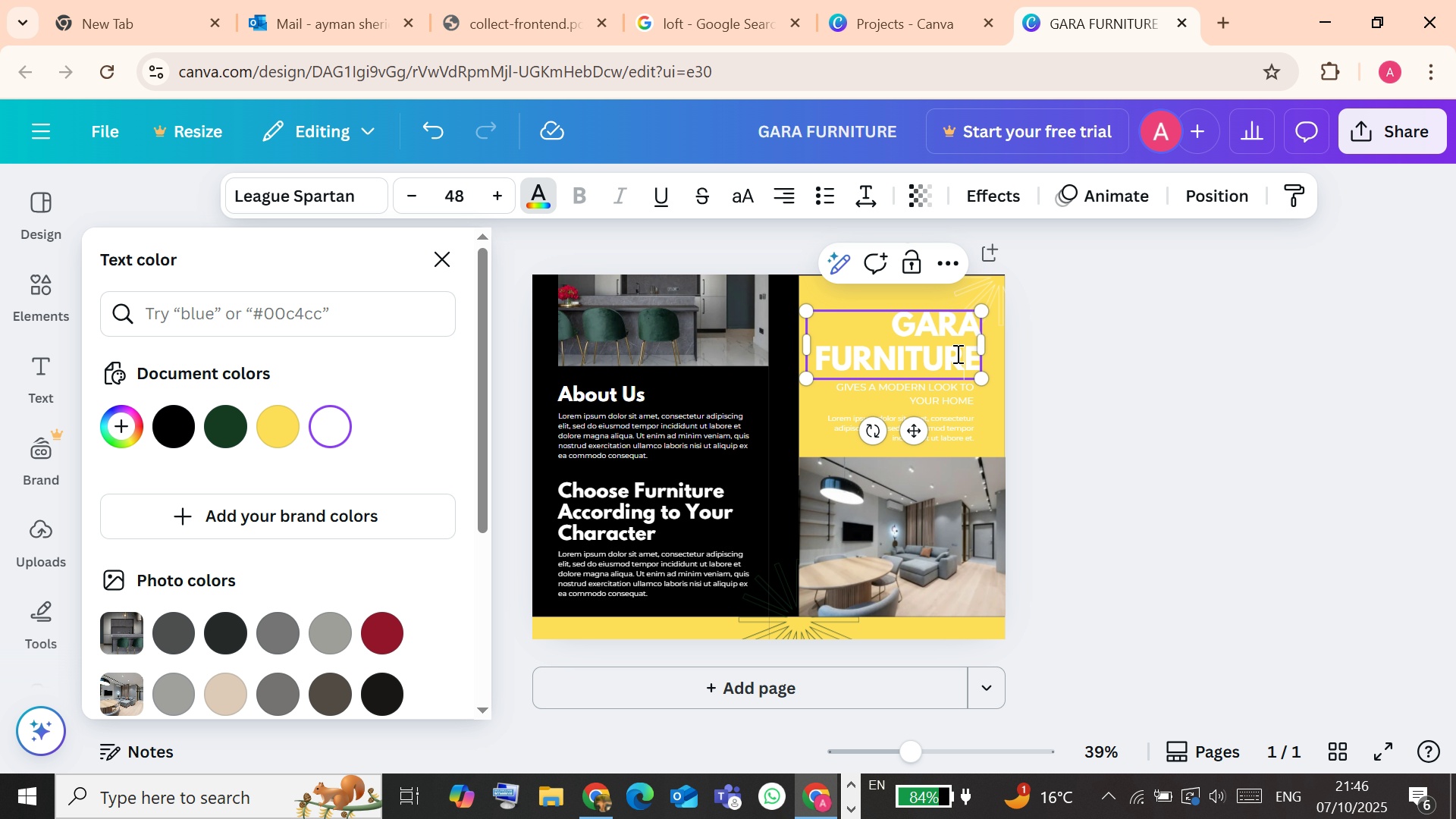 
double_click([956, 353])
 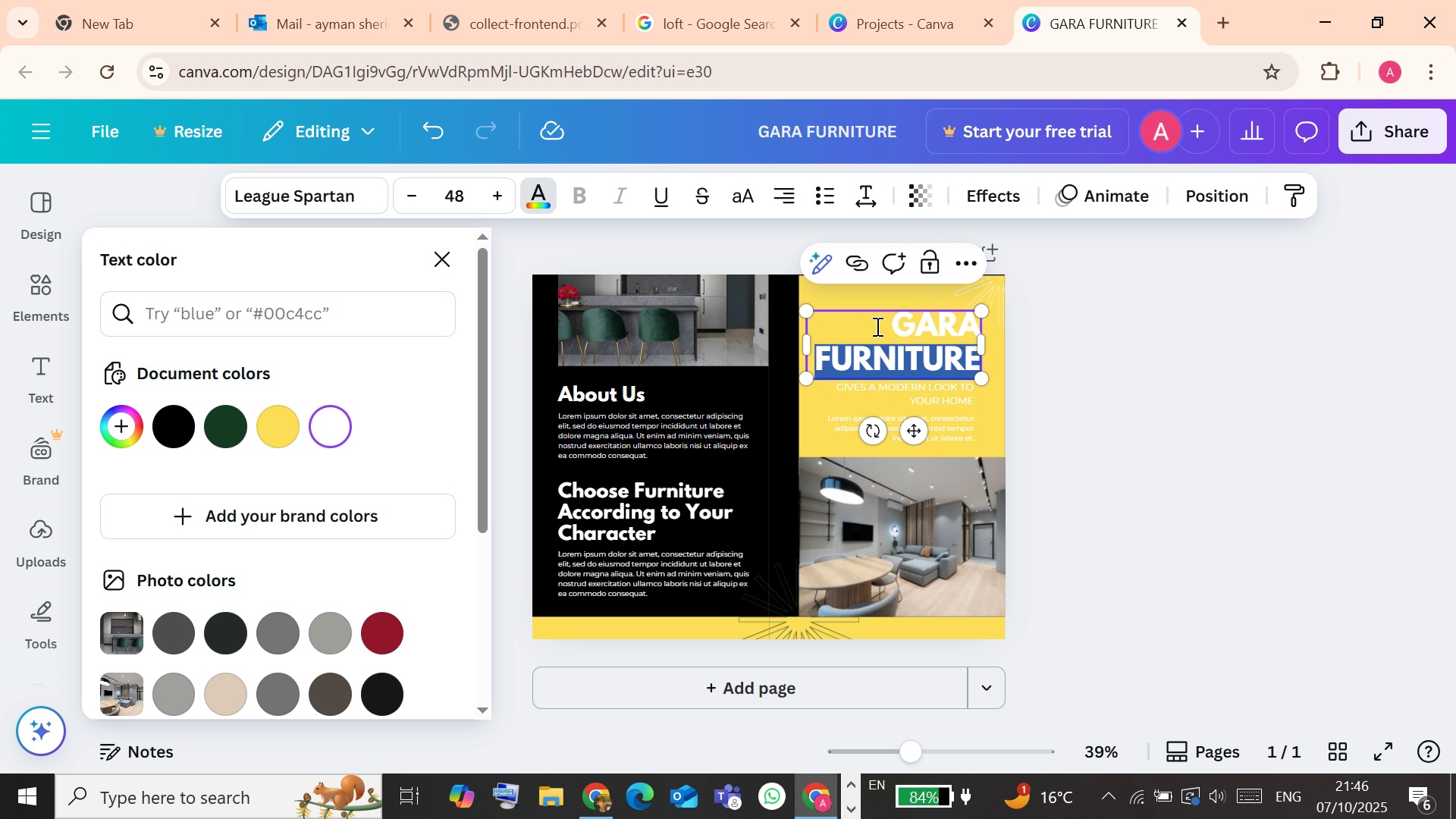 
left_click([878, 326])